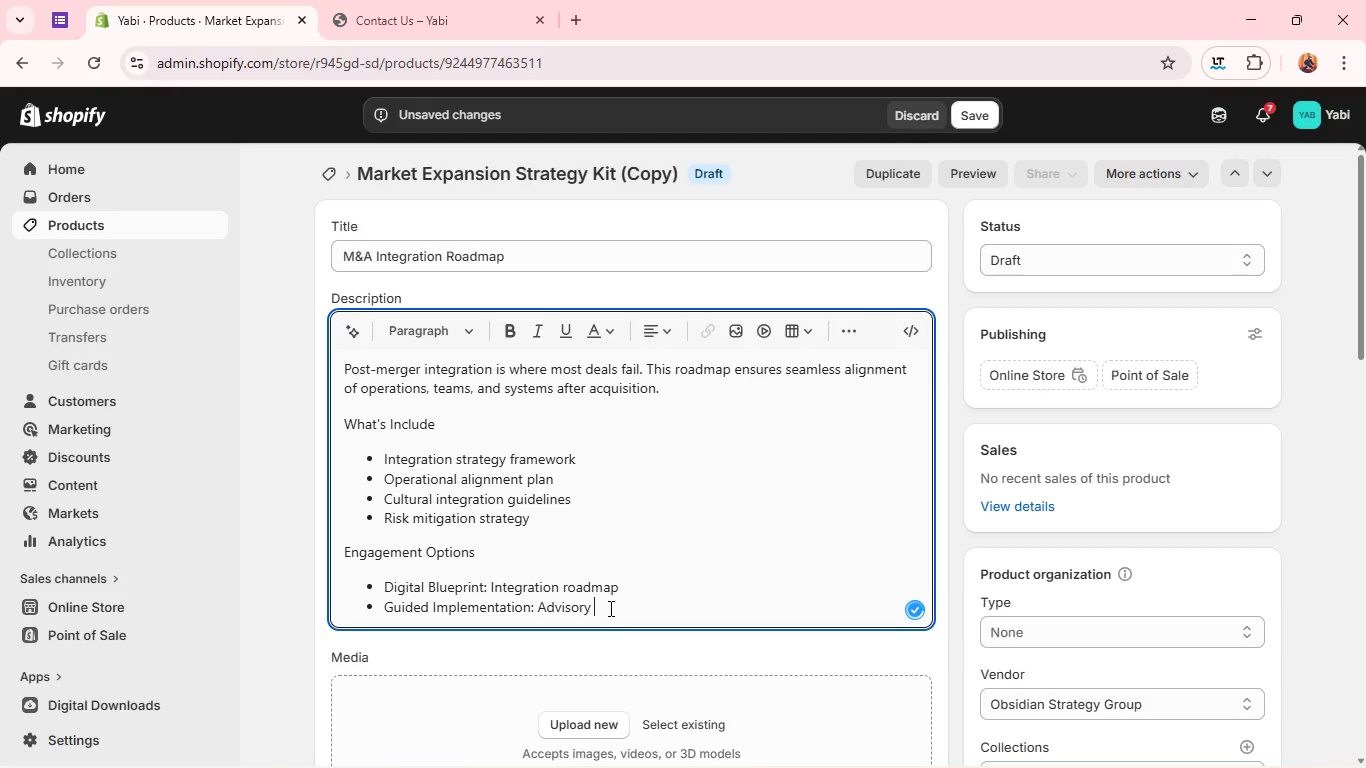 
left_click([609, 608])
 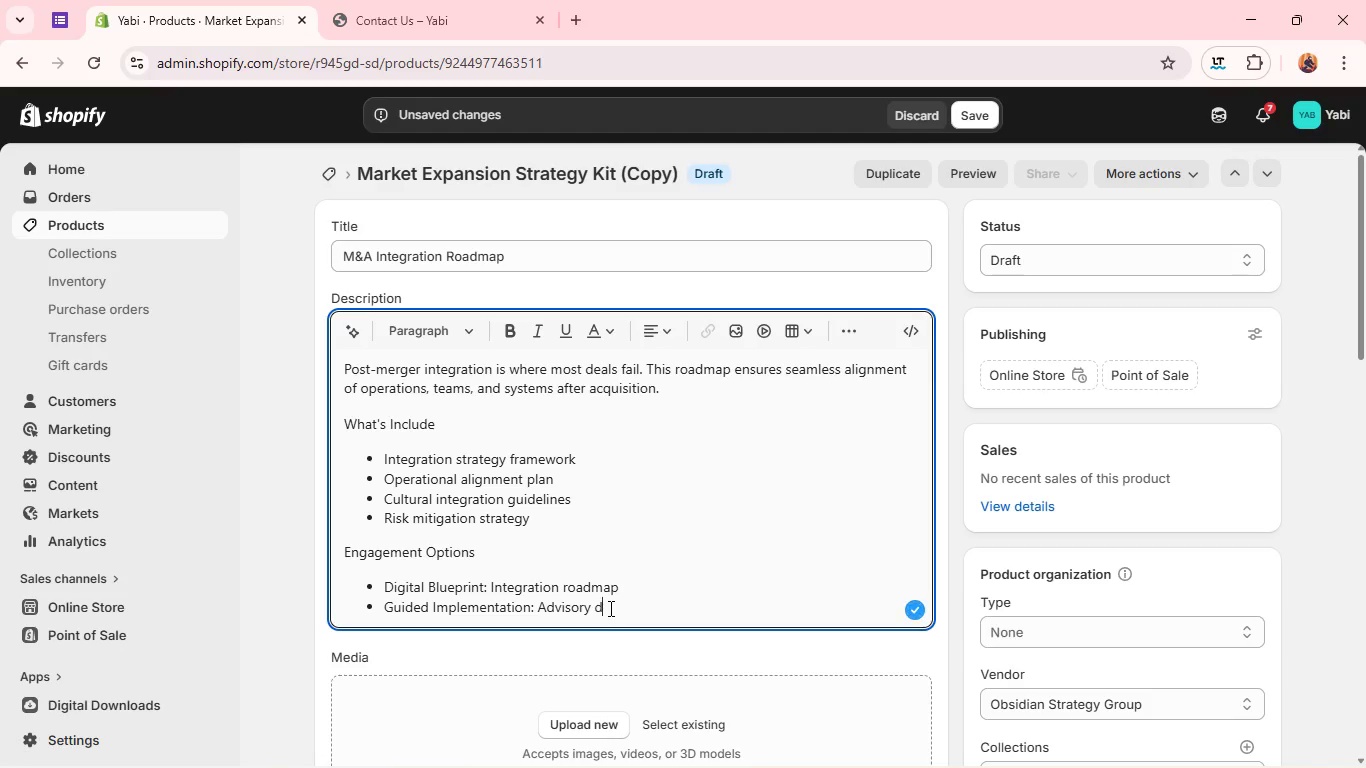 
type(during integration)
 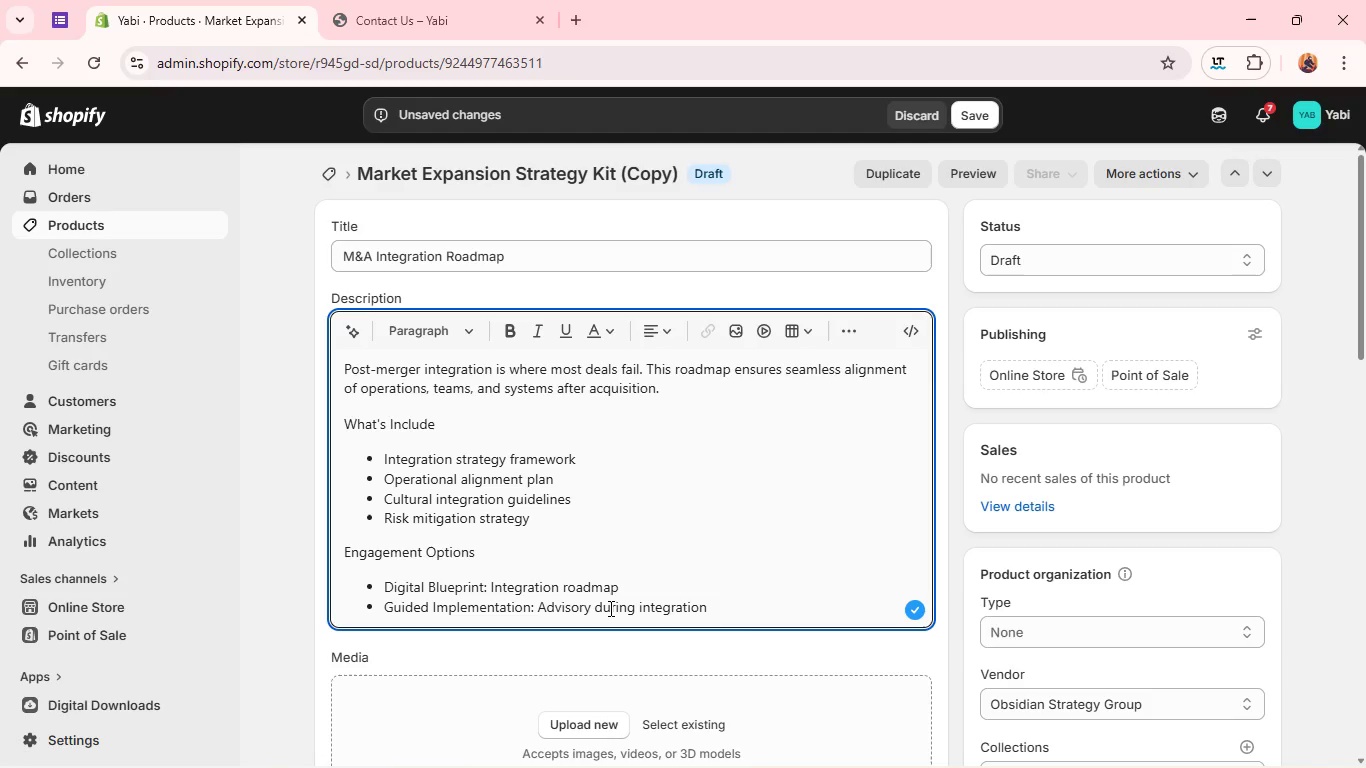 
wait(35.09)
 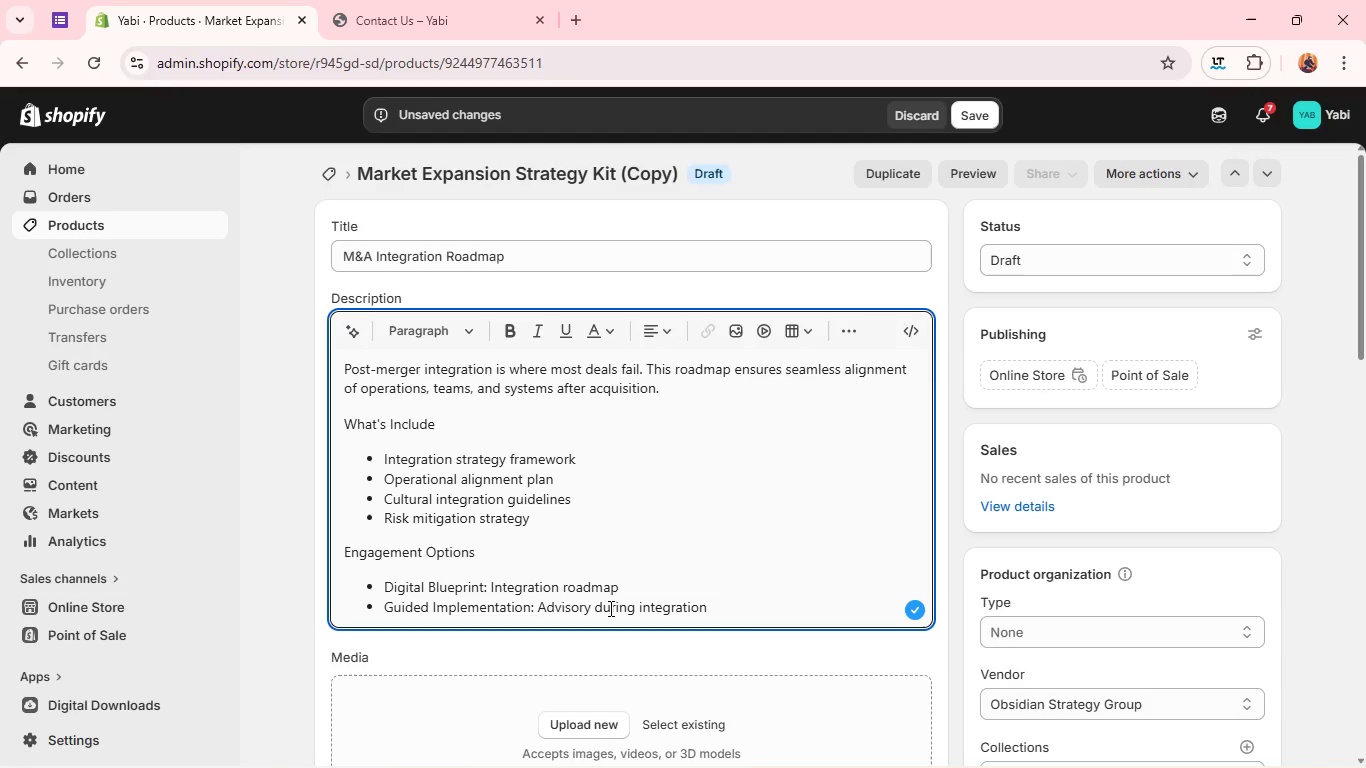 
type( leadership)
 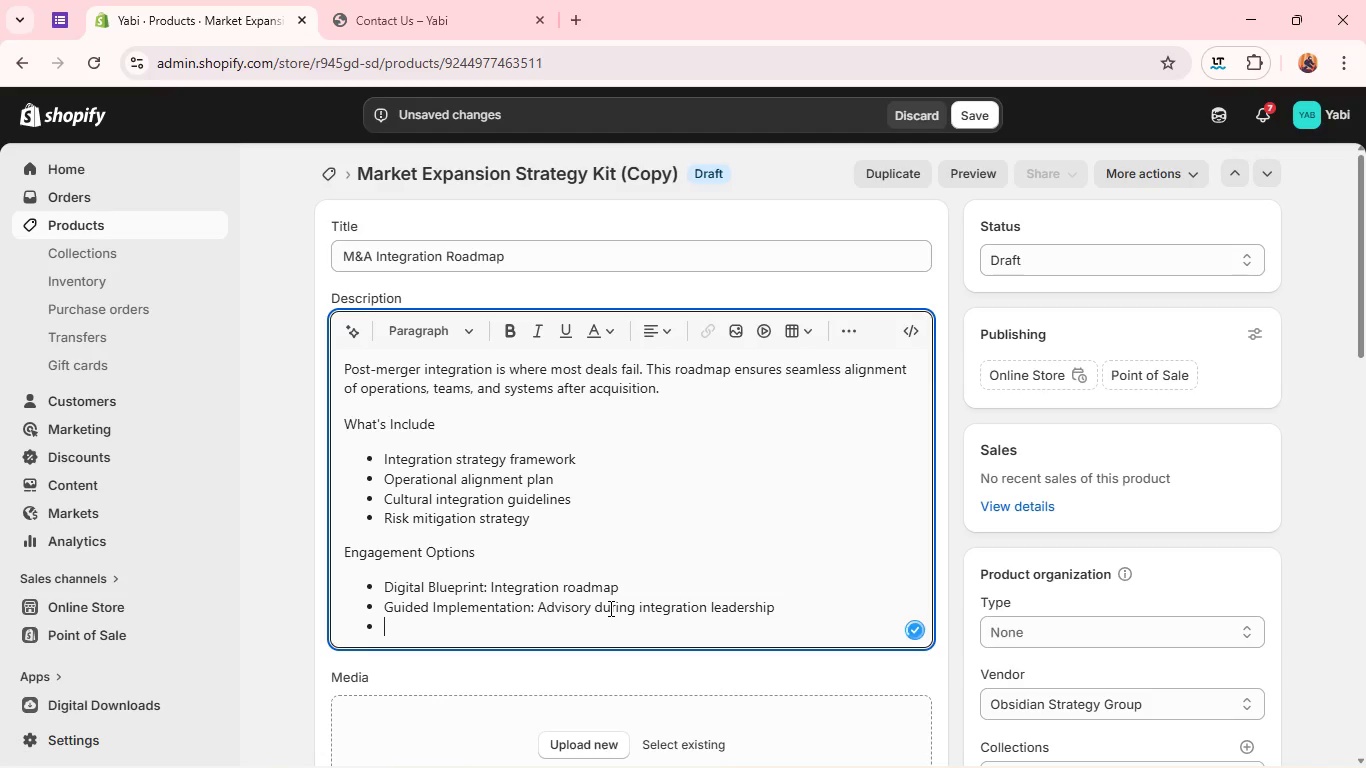 
key(Enter)
 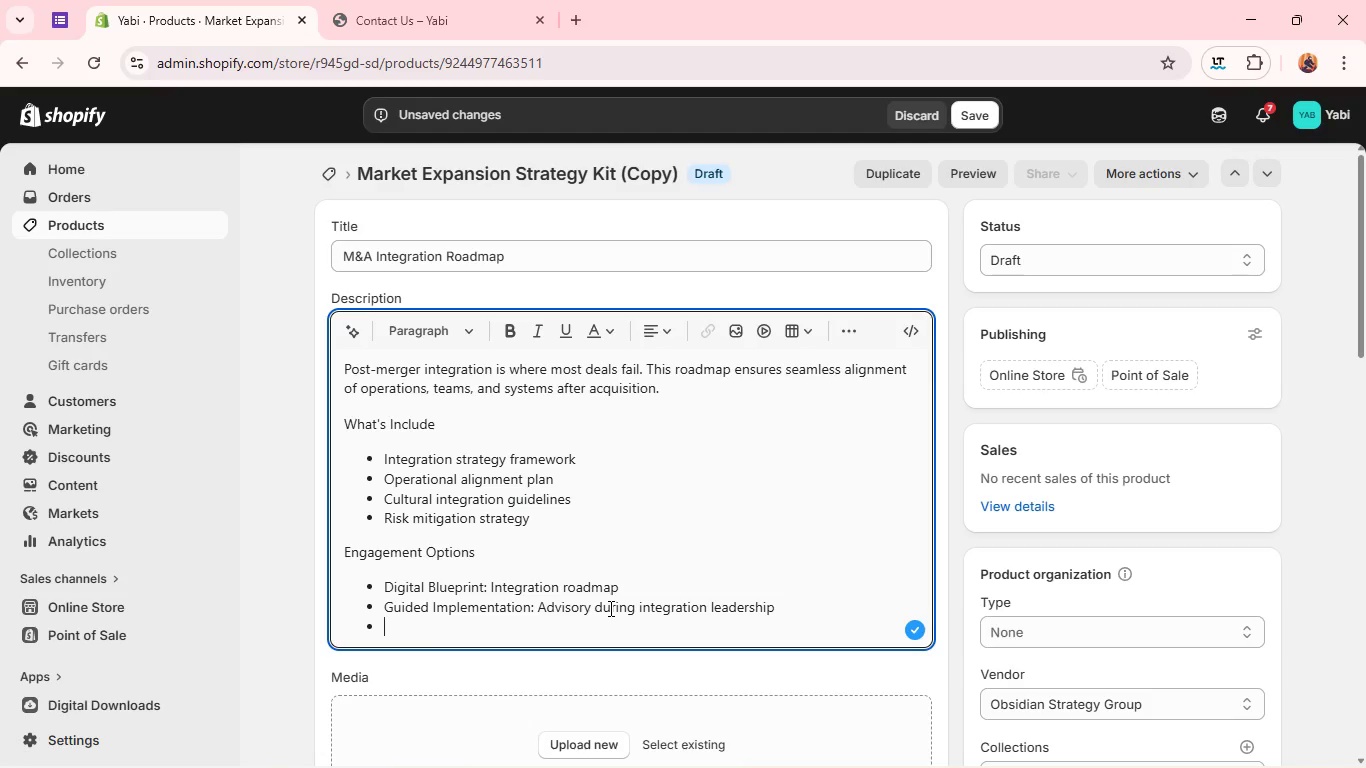 
wait(7.89)
 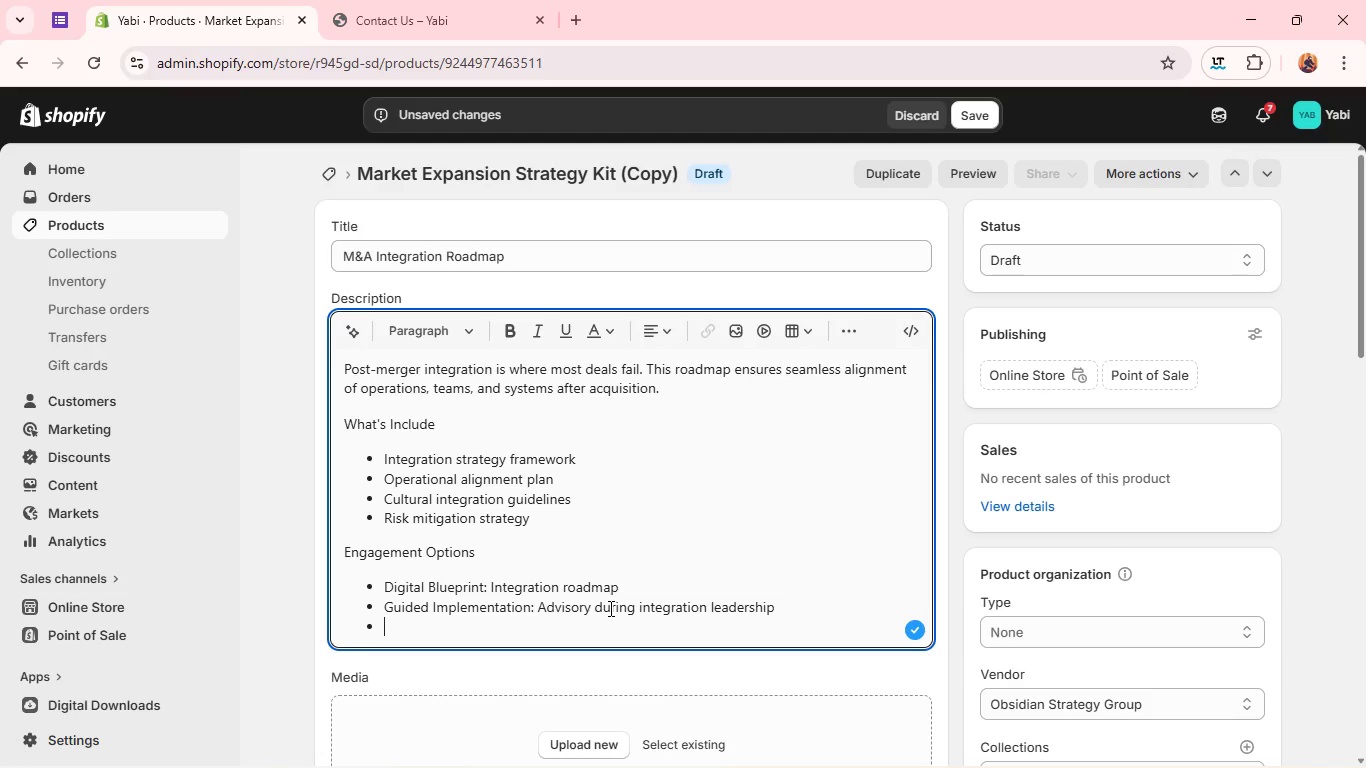 
double_click([747, 607])
 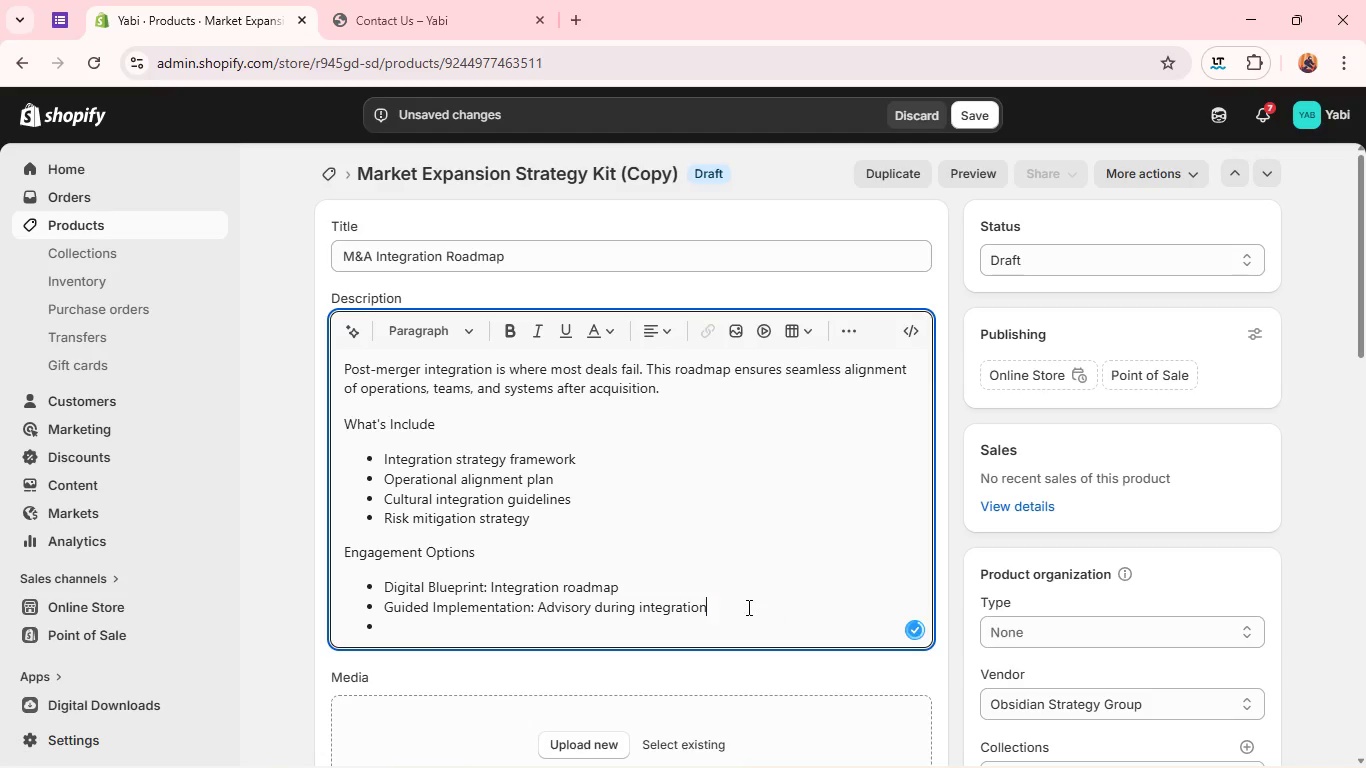 
key(Backspace)
 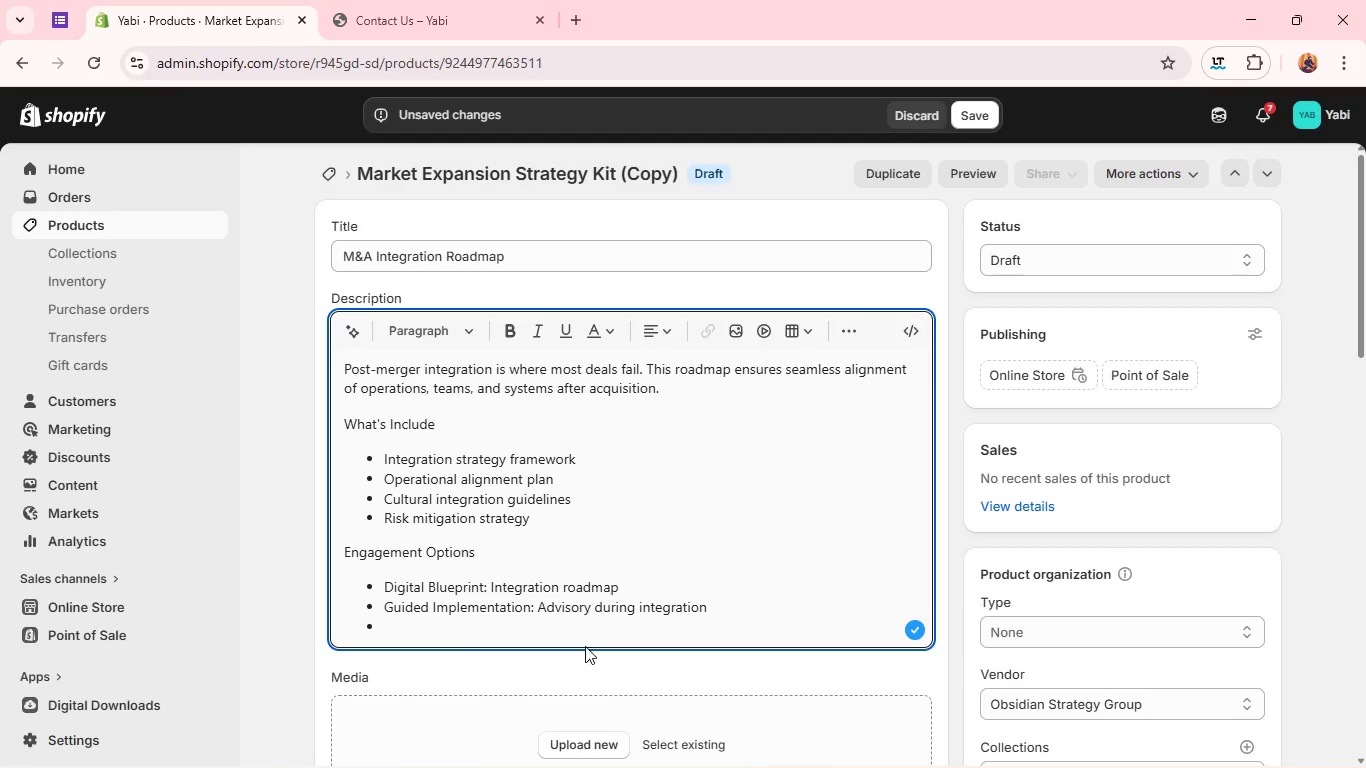 
left_click([585, 642])
 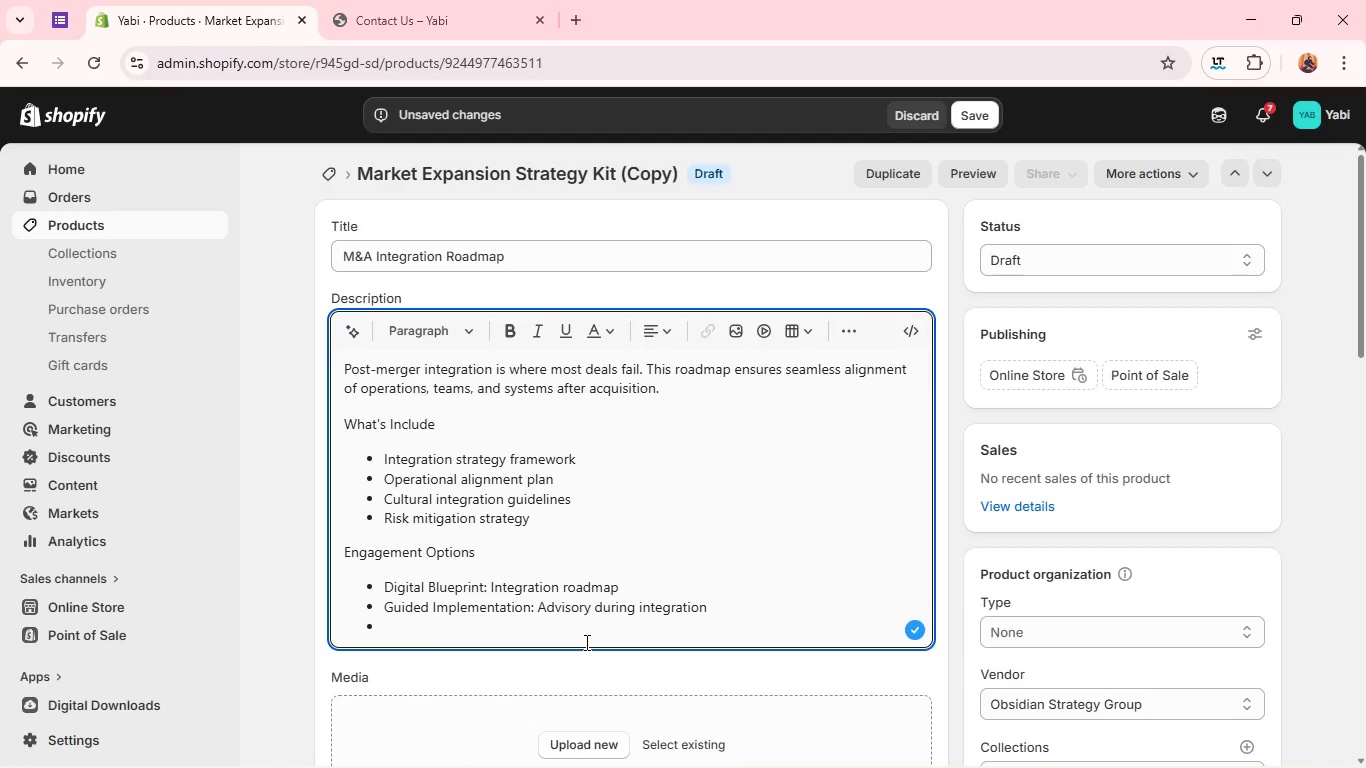 
wait(6.49)
 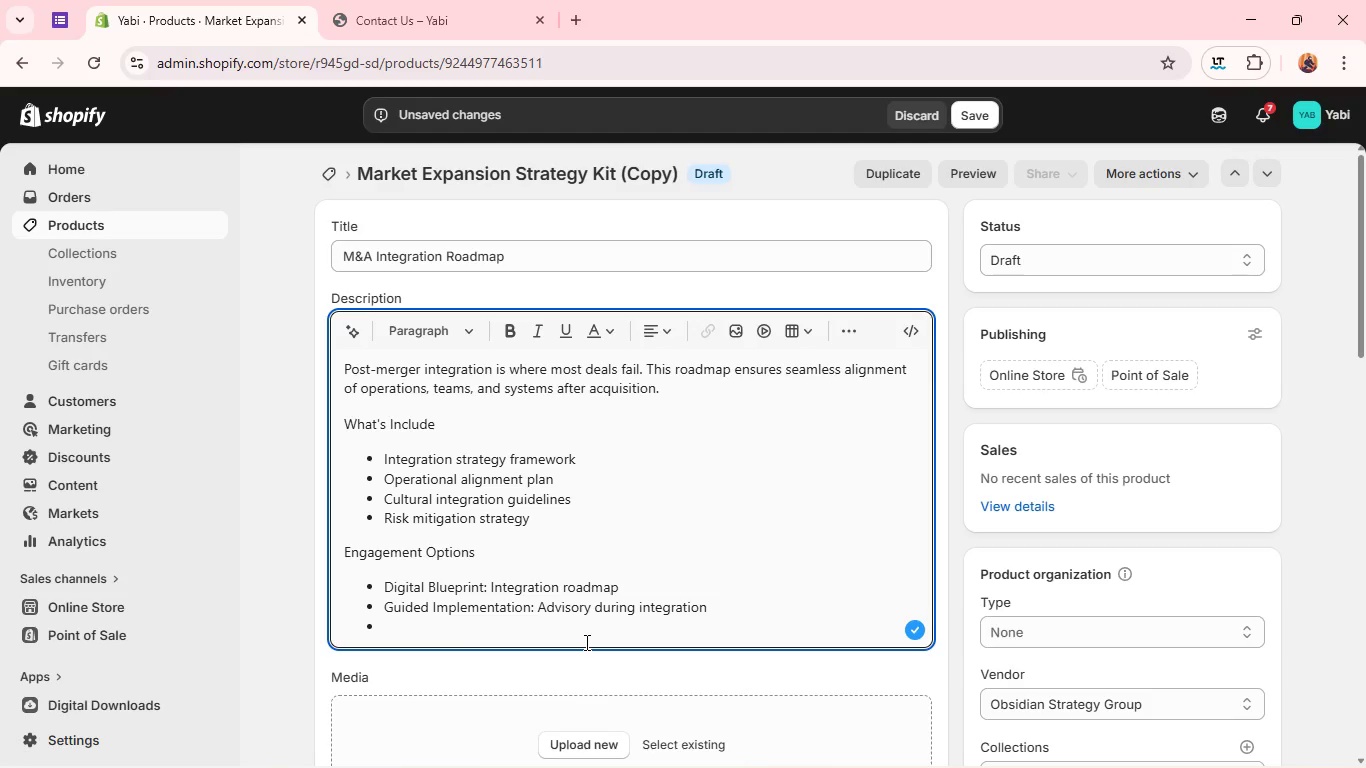 
type(Executive Partnership: )
 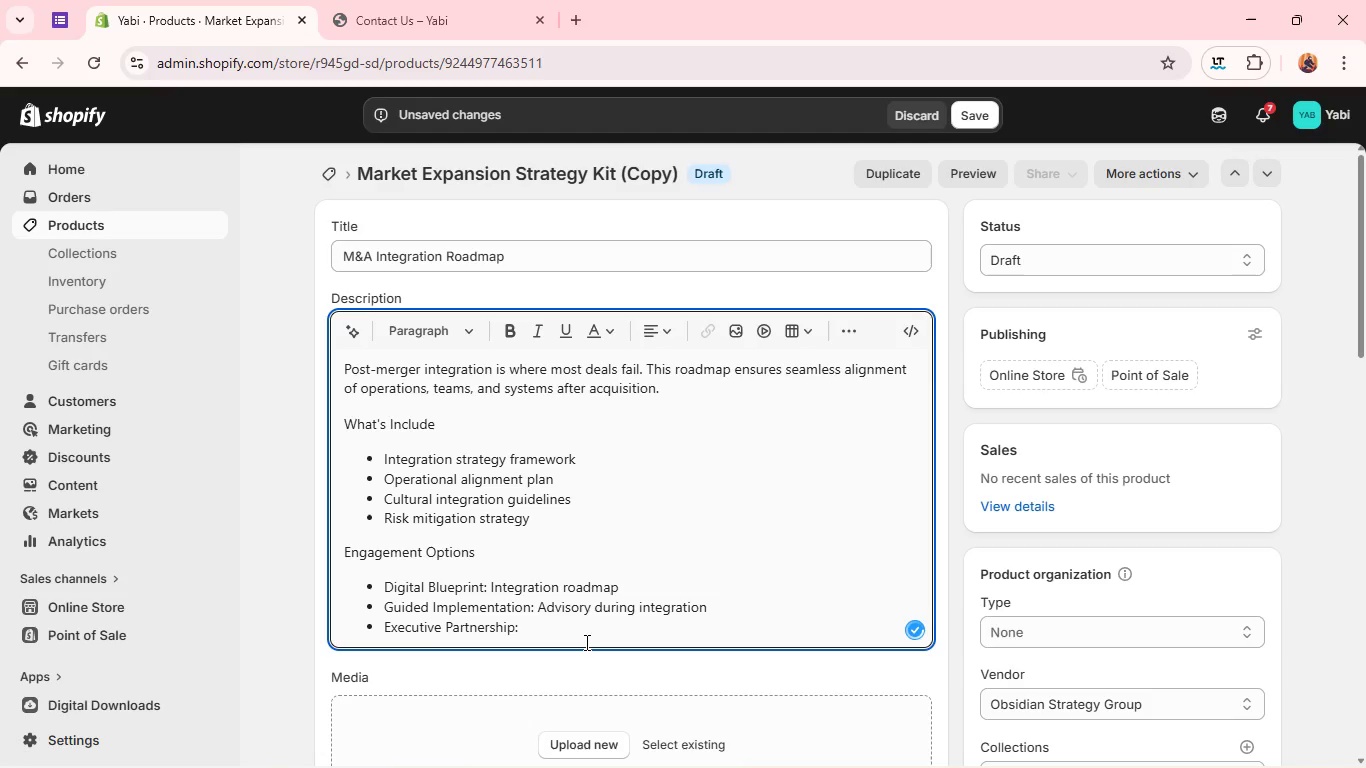 
wait(8.66)
 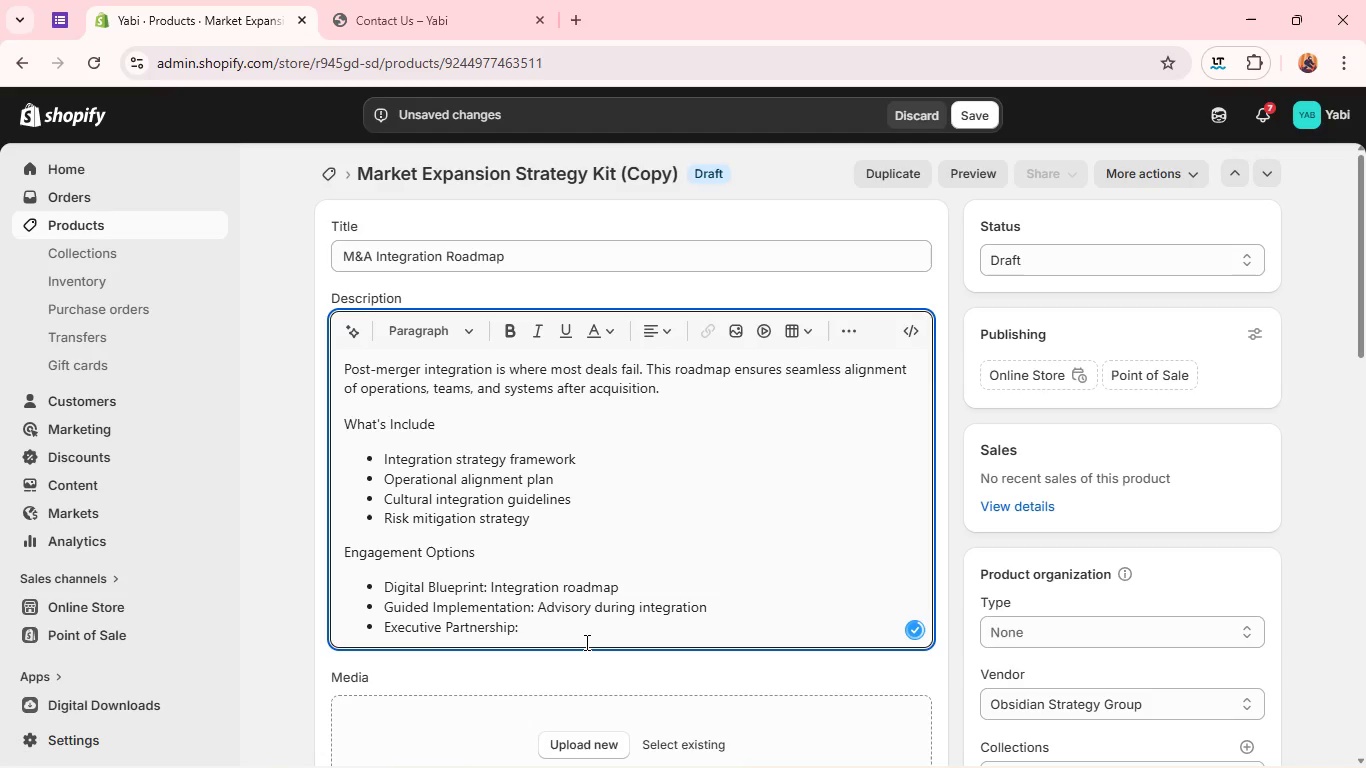 
type(Full a)
key(Backspace)
type(inter)
key(Backspace)
type(gratio)
key(Backspace)
type(on leadership )
 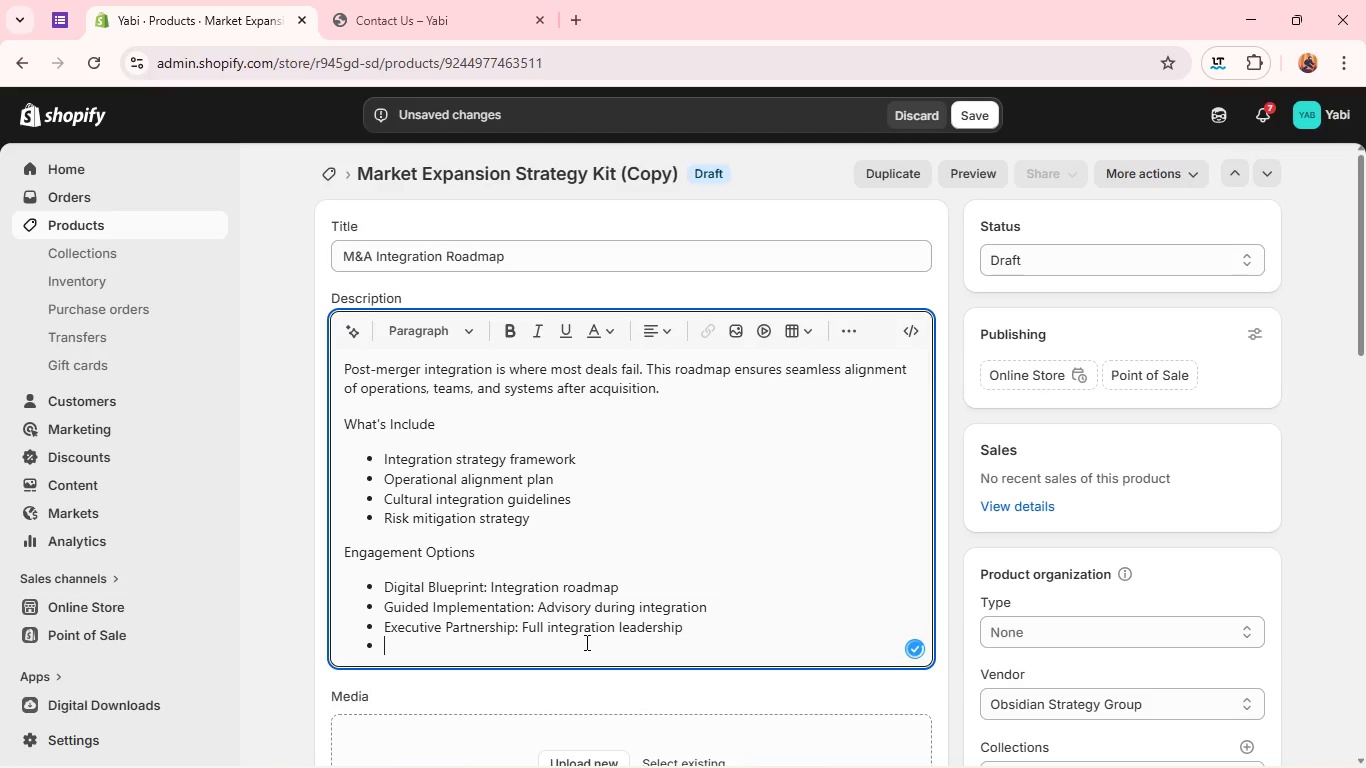 
key(Enter)
 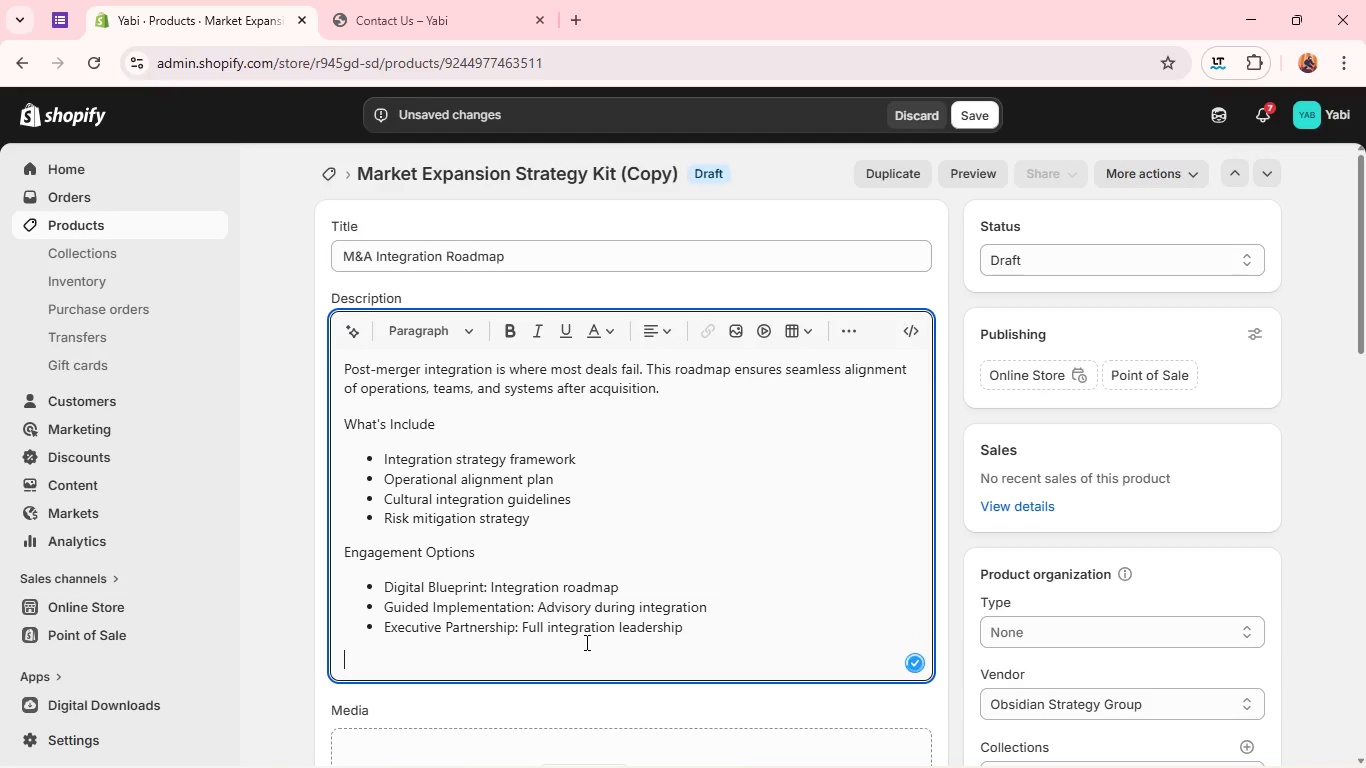 
key(Enter)
 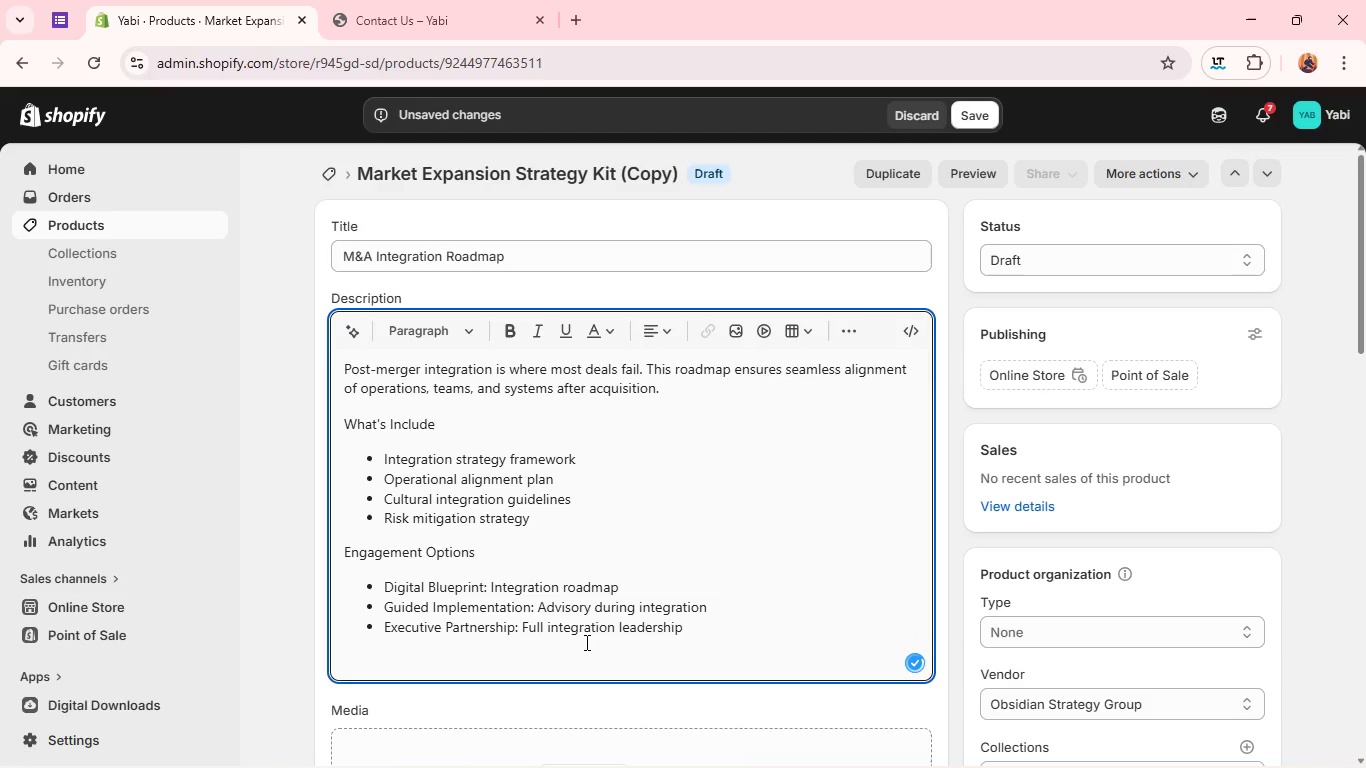 
type(Prerequisites)
 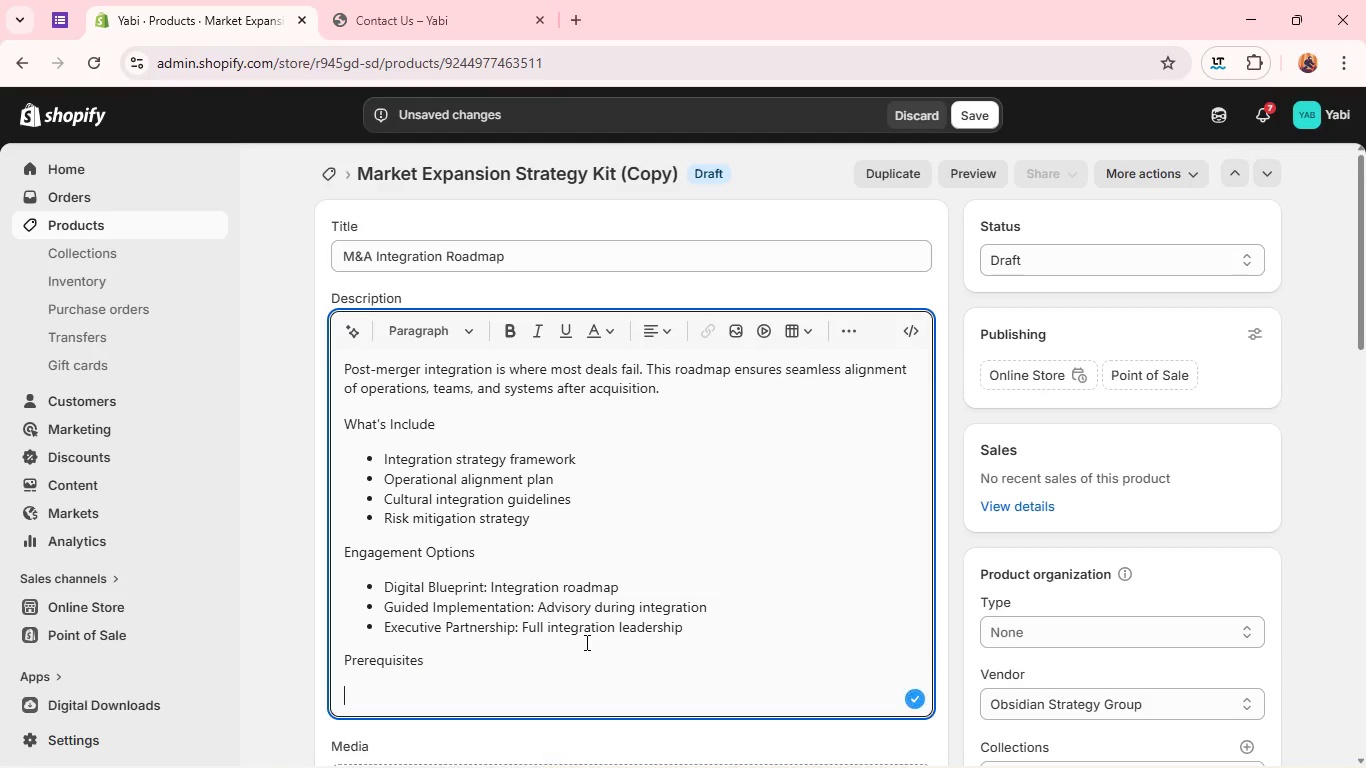 
key(Enter)
 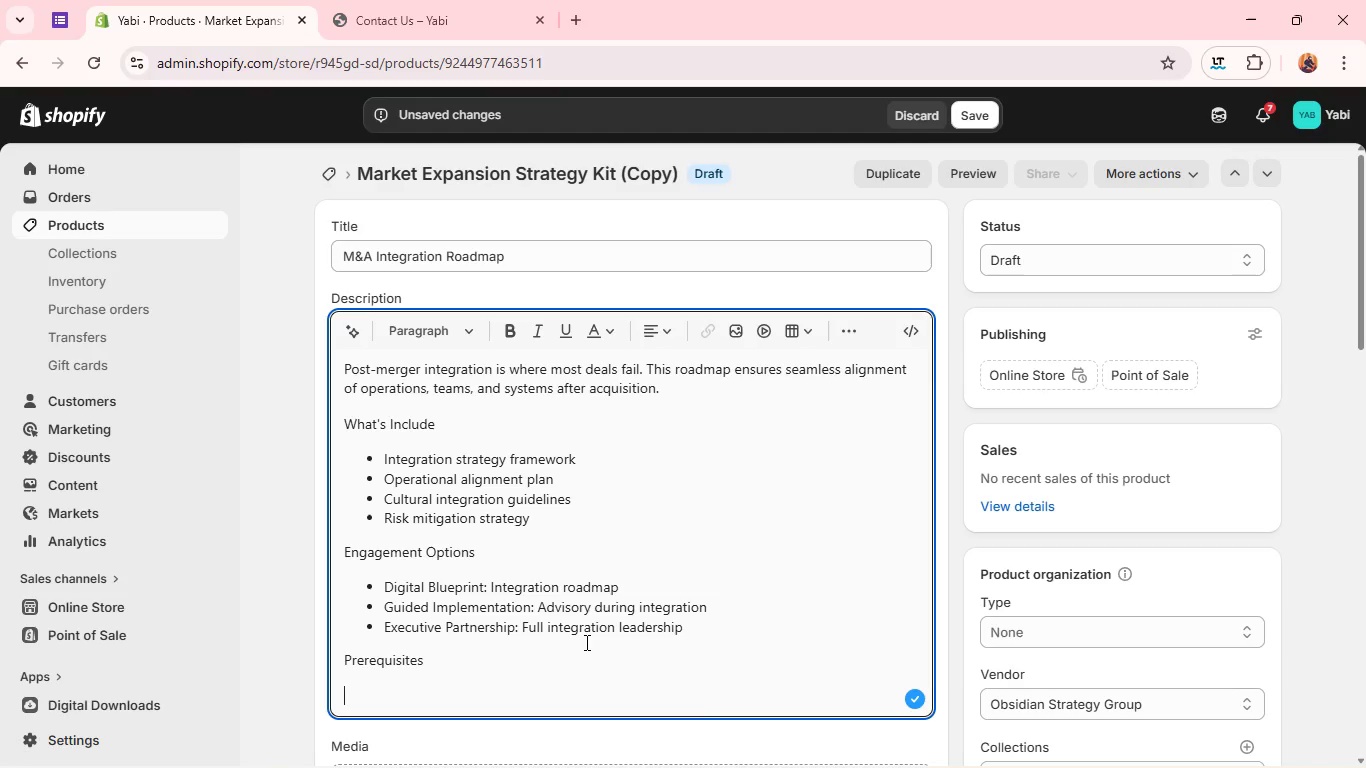 
wait(9.09)
 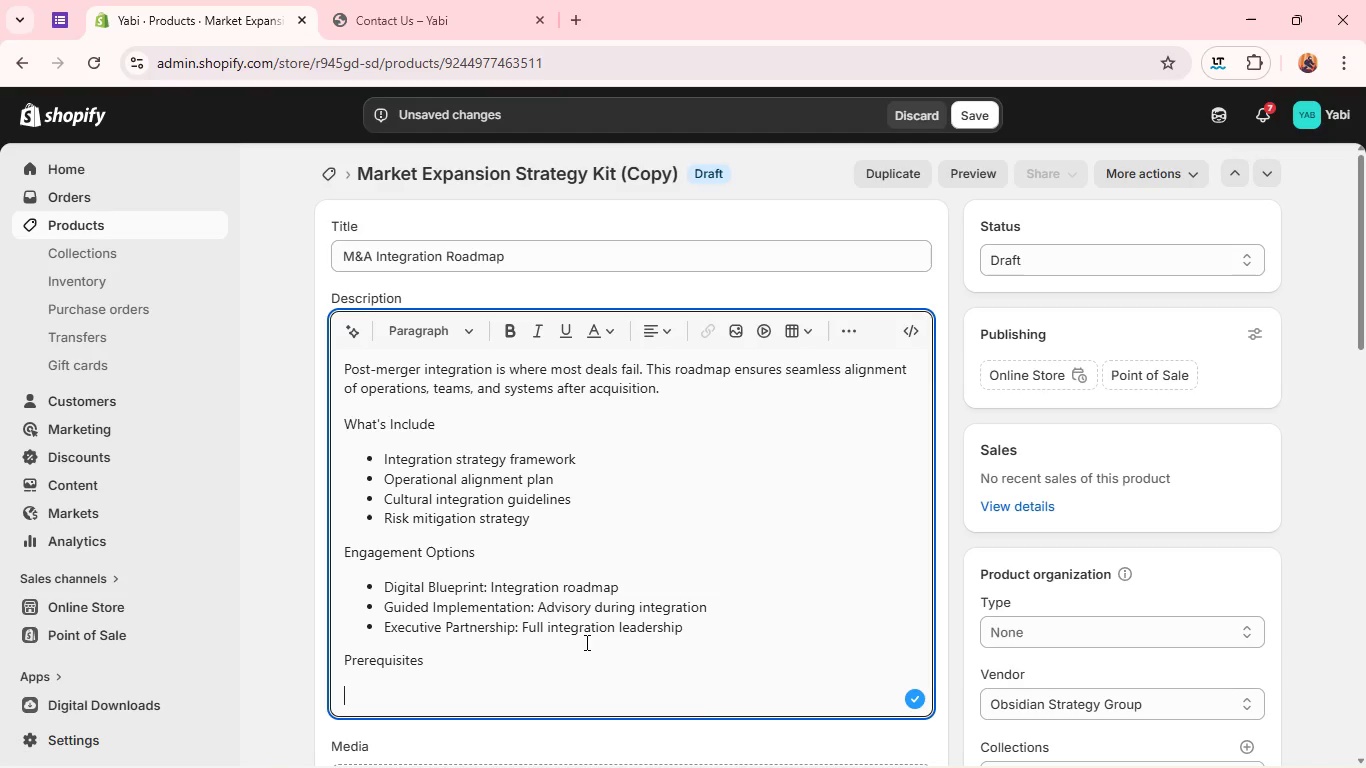 
left_click([848, 332])
 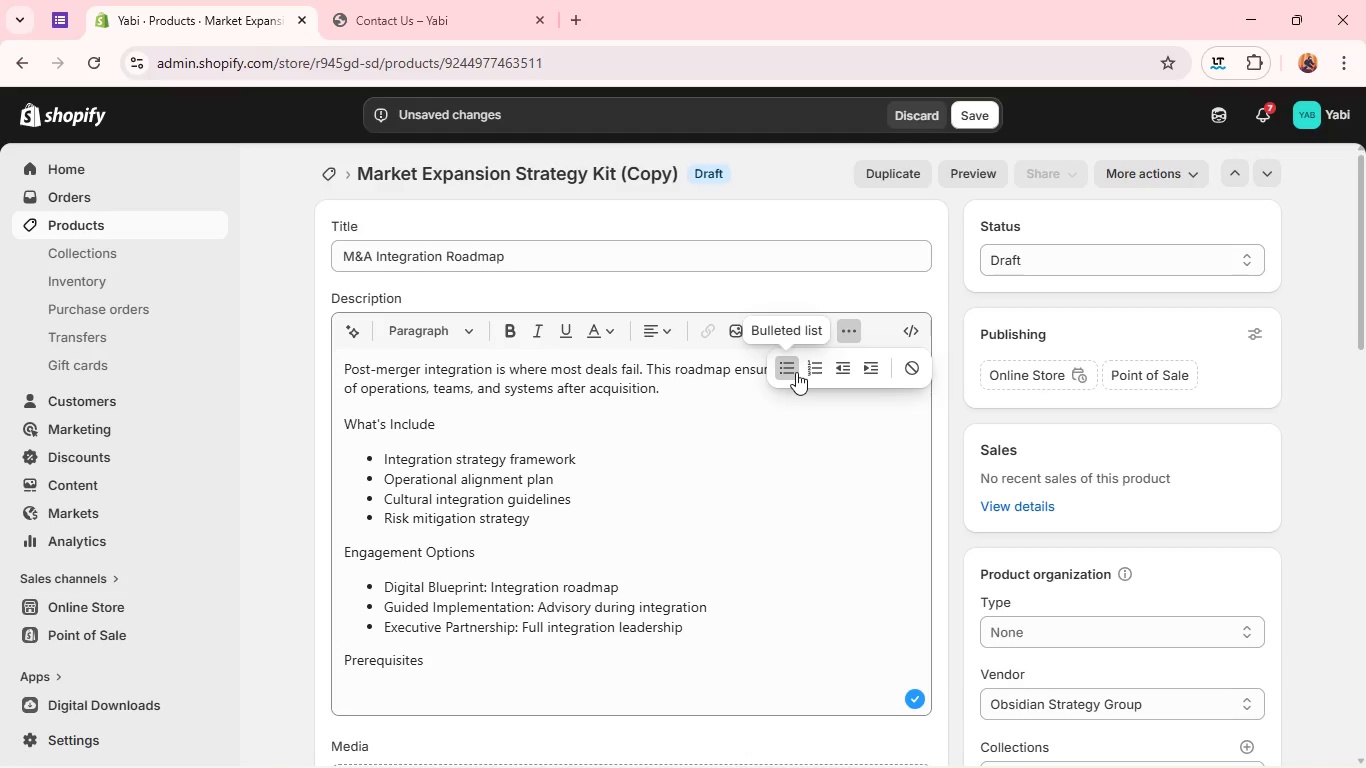 
left_click([796, 372])
 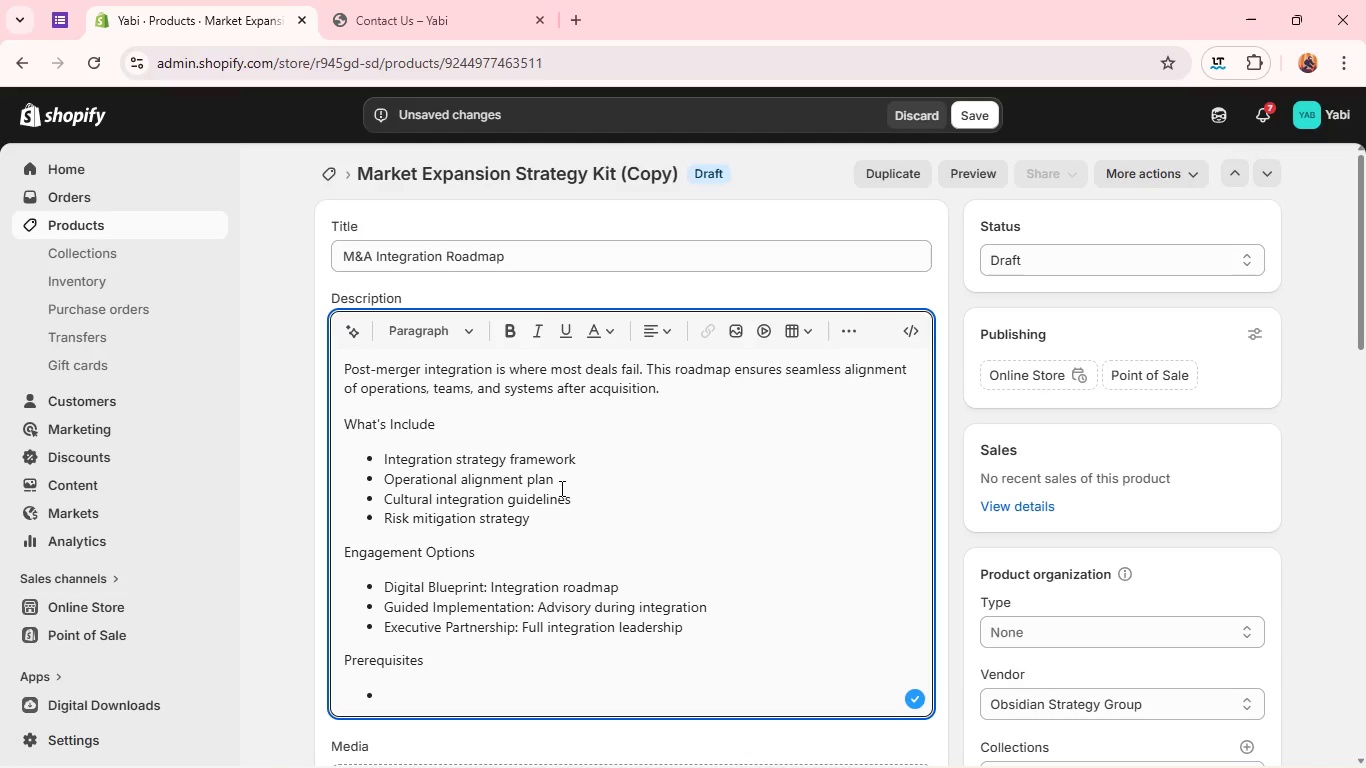 
type(Active or planned acquistion)
 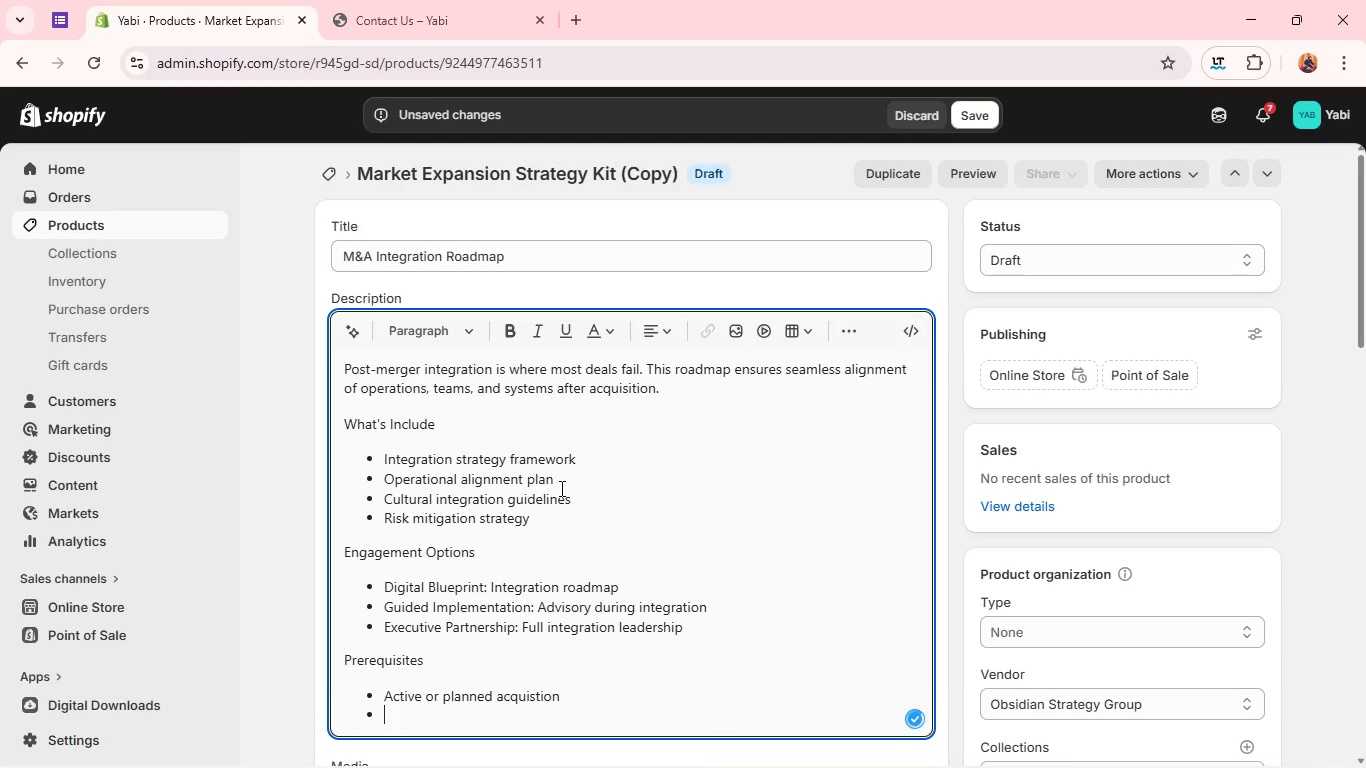 
key(Enter)
 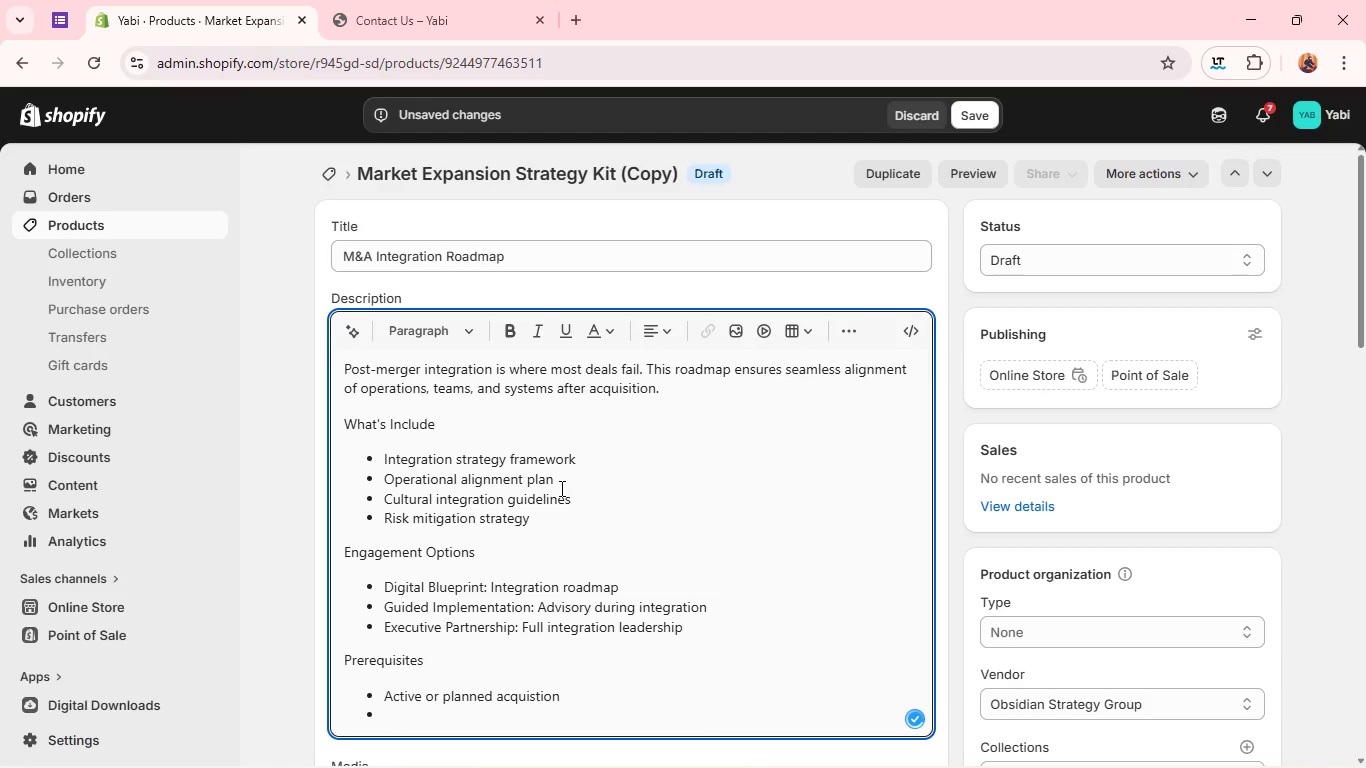 
type(Access to both entit)
 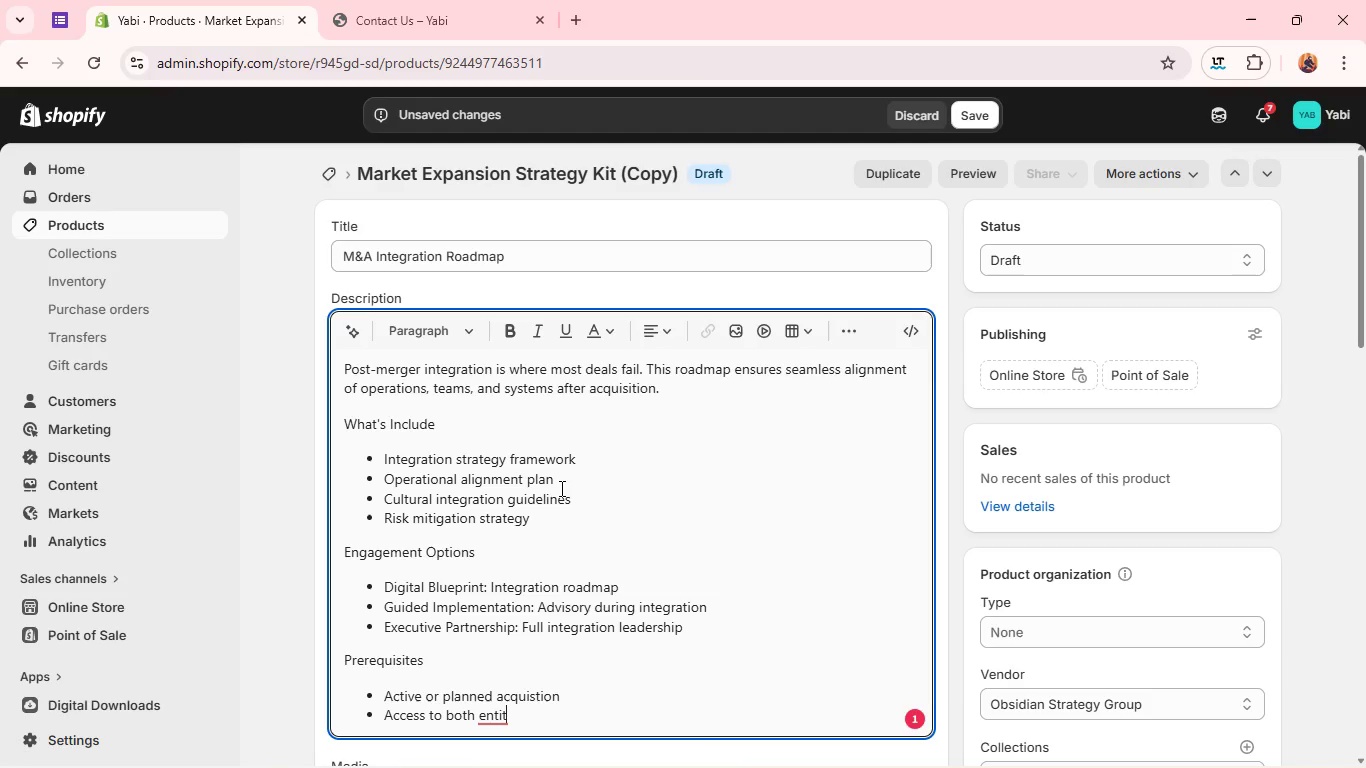 
wait(12.2)
 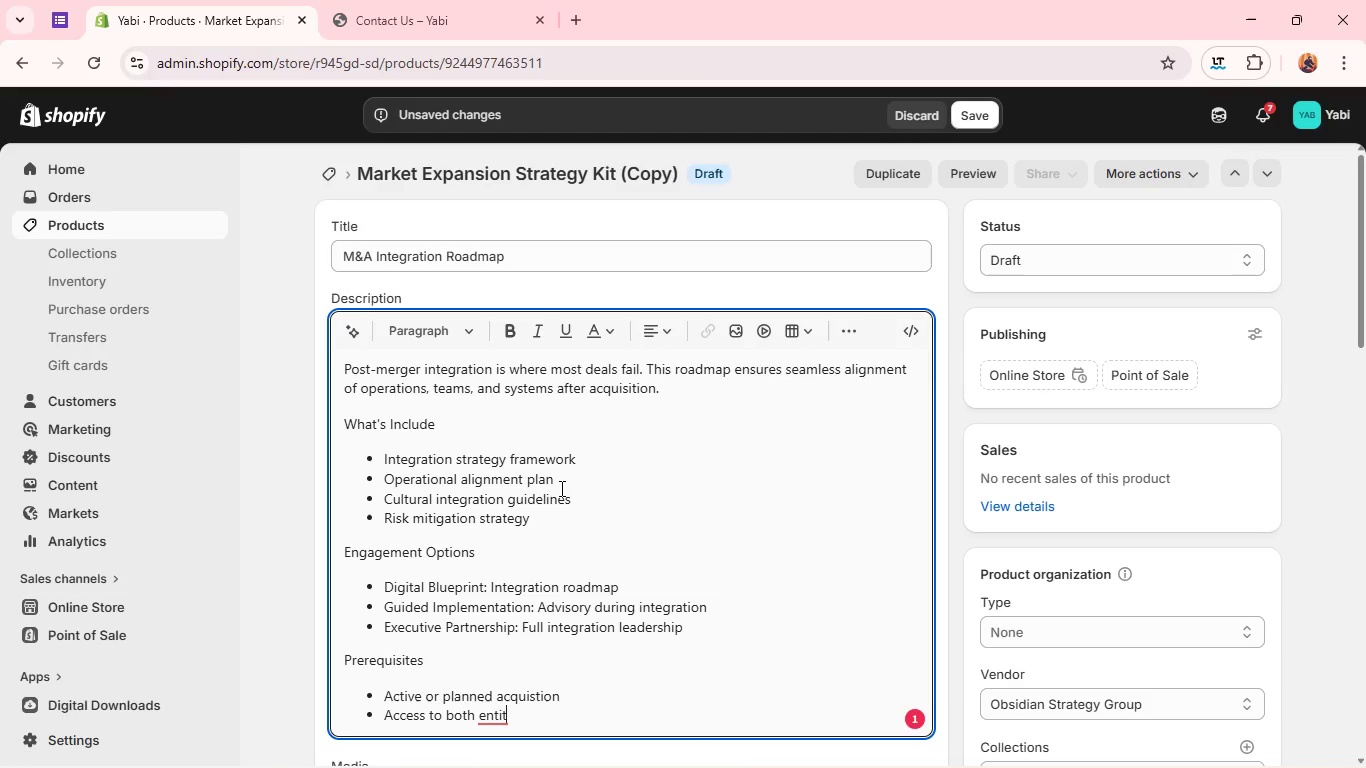 
type(ies'date)
key(Tab)
 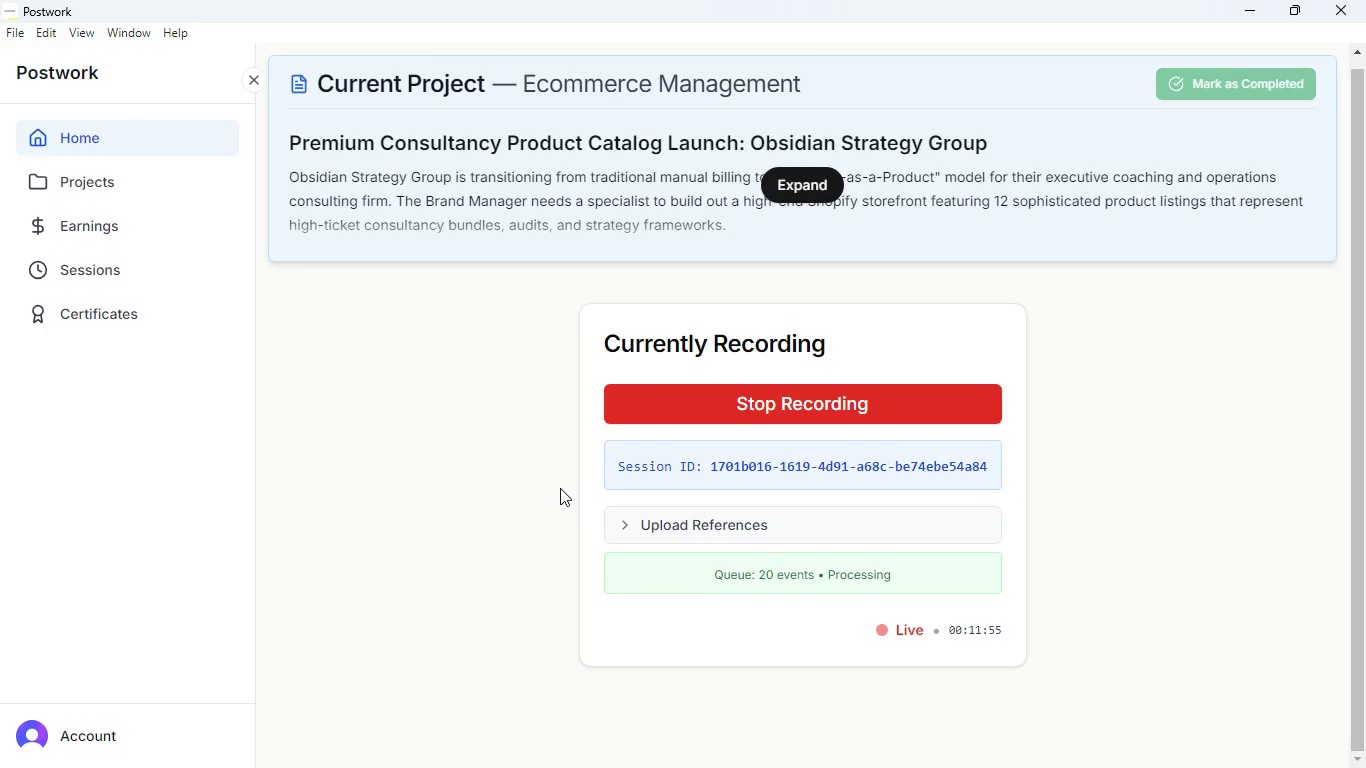 
hold_key(key=AltLeft, duration=0.38)